 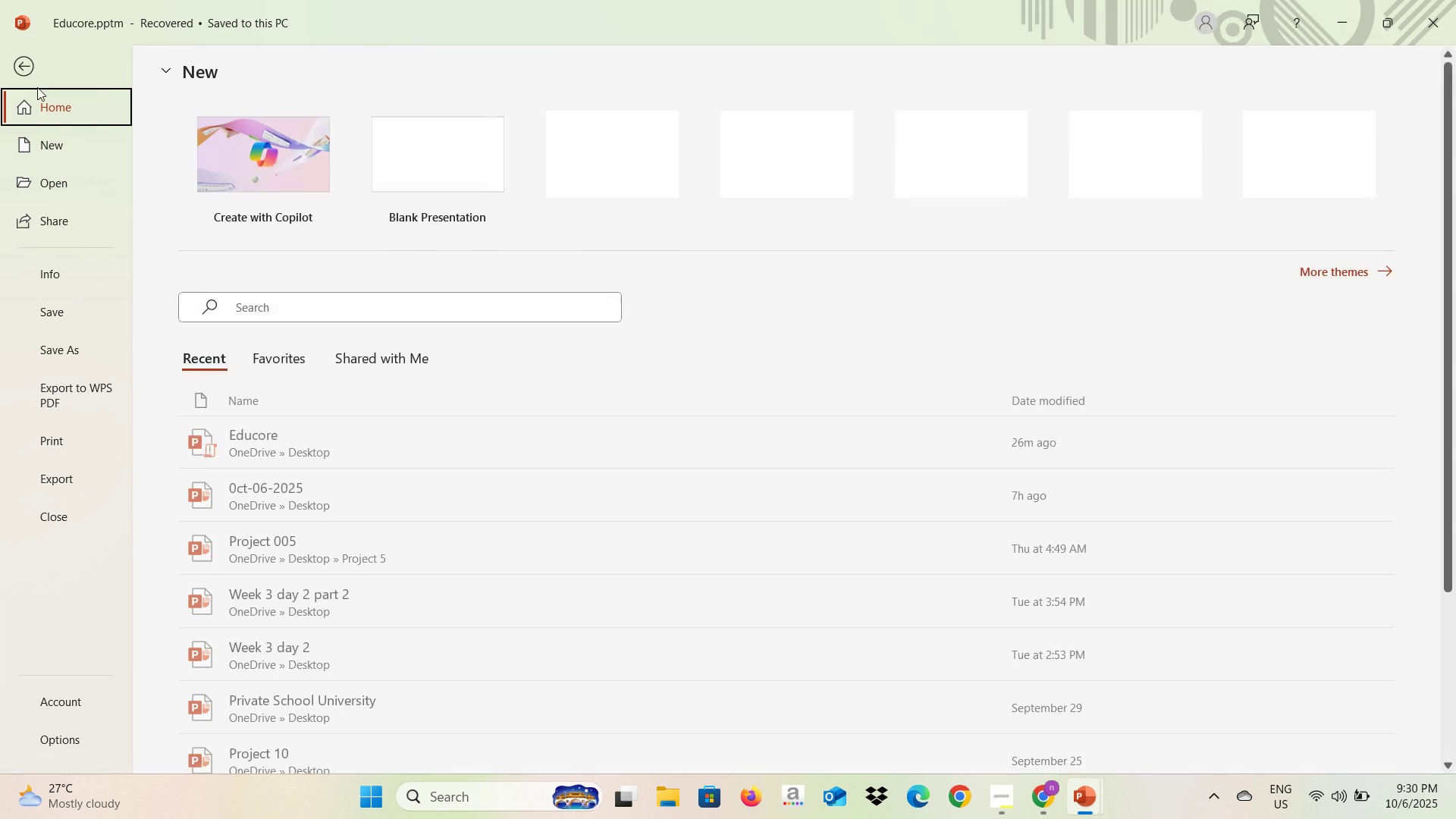 
left_click([69, 345])
 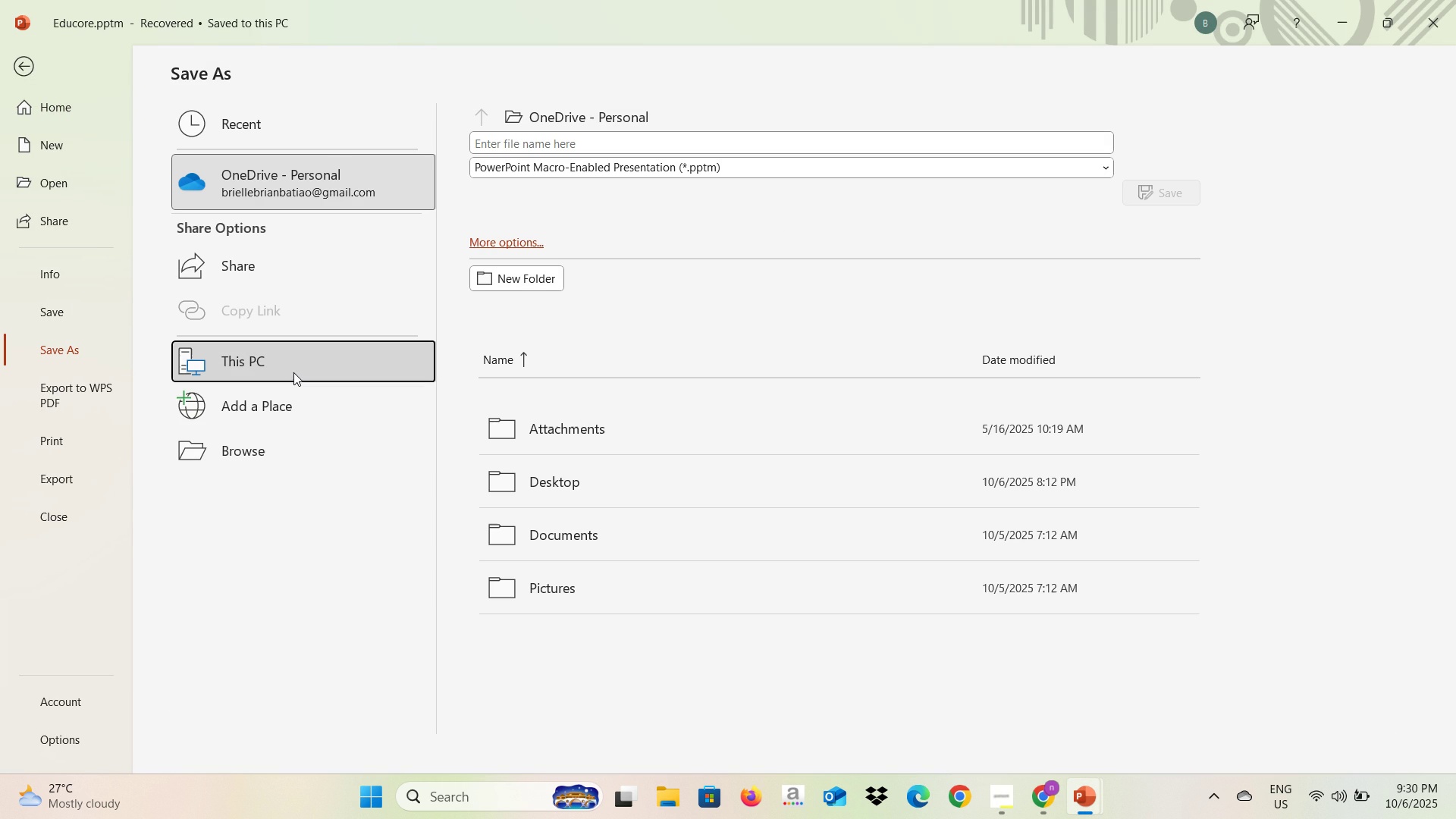 
left_click([293, 372])
 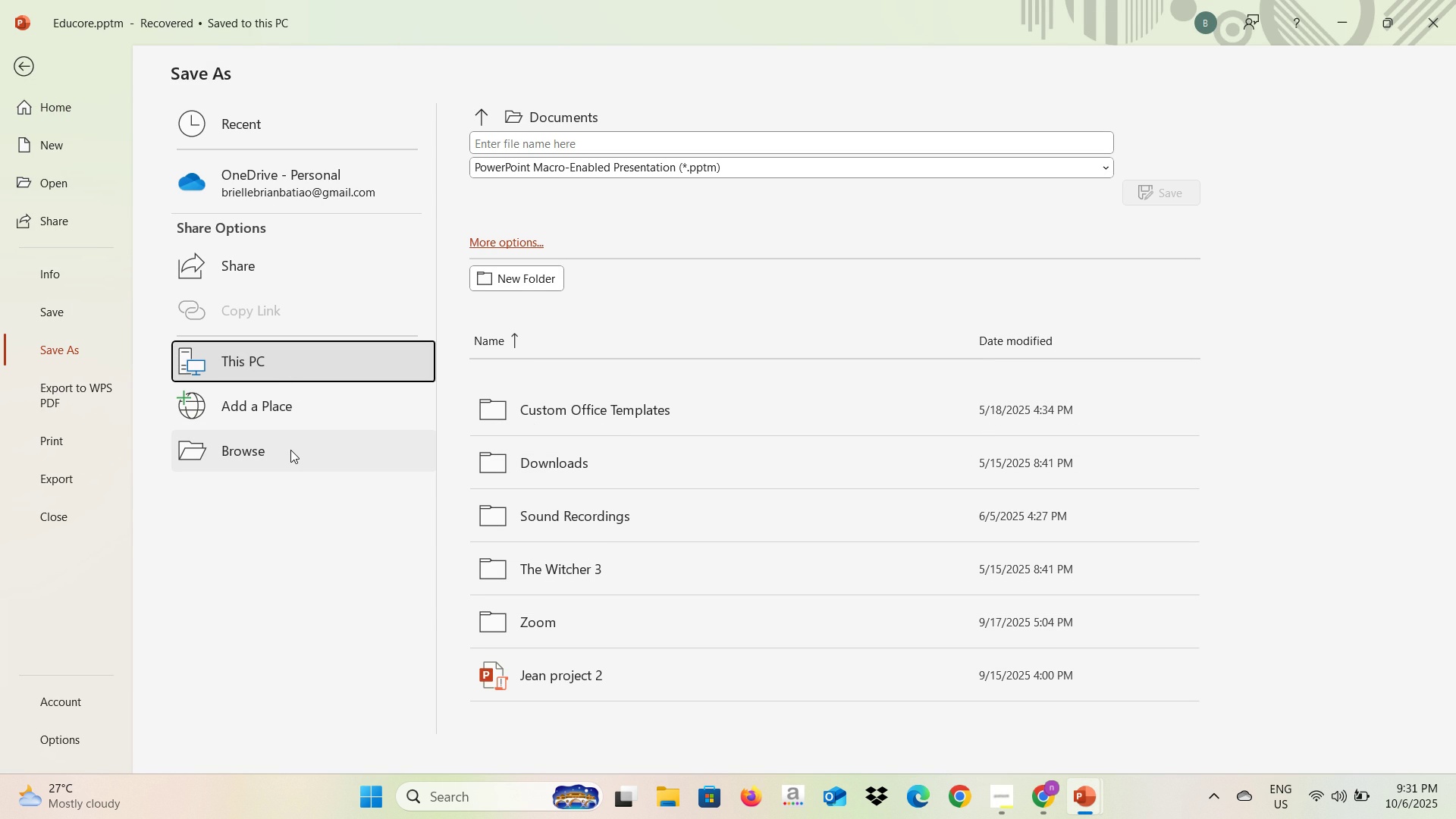 
left_click([290, 450])
 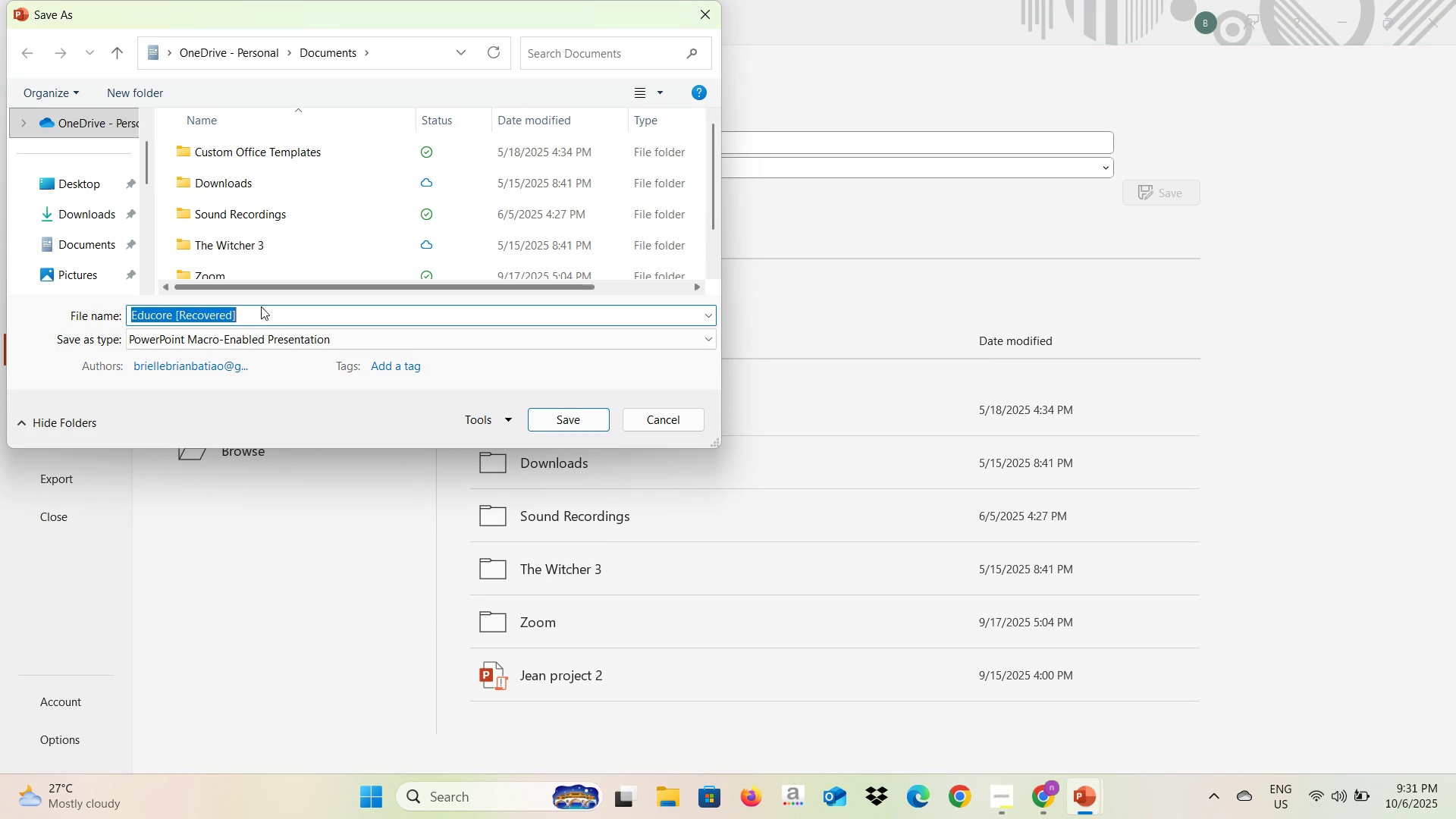 
left_click([261, 309])
 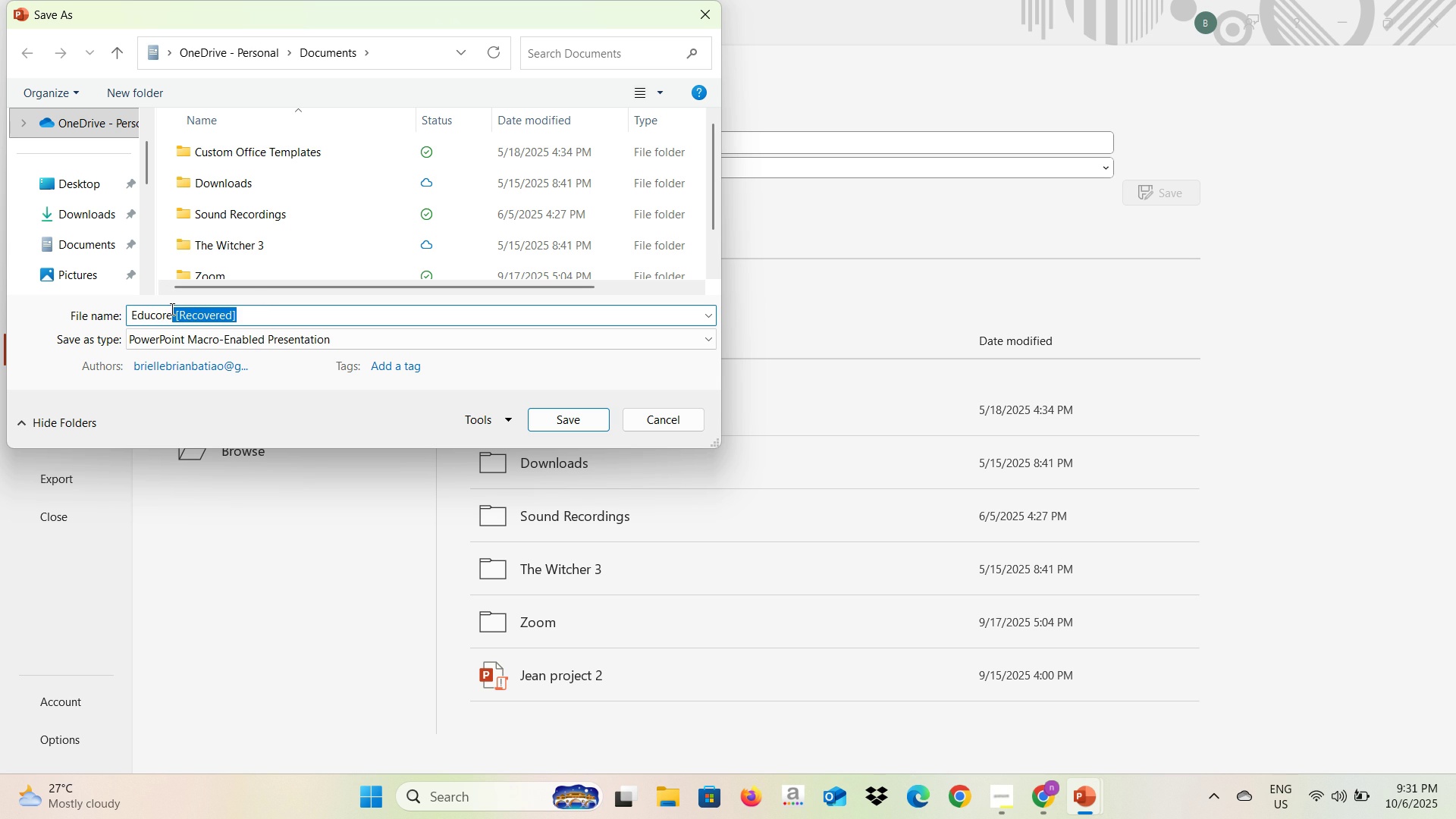 
key(Backspace)
 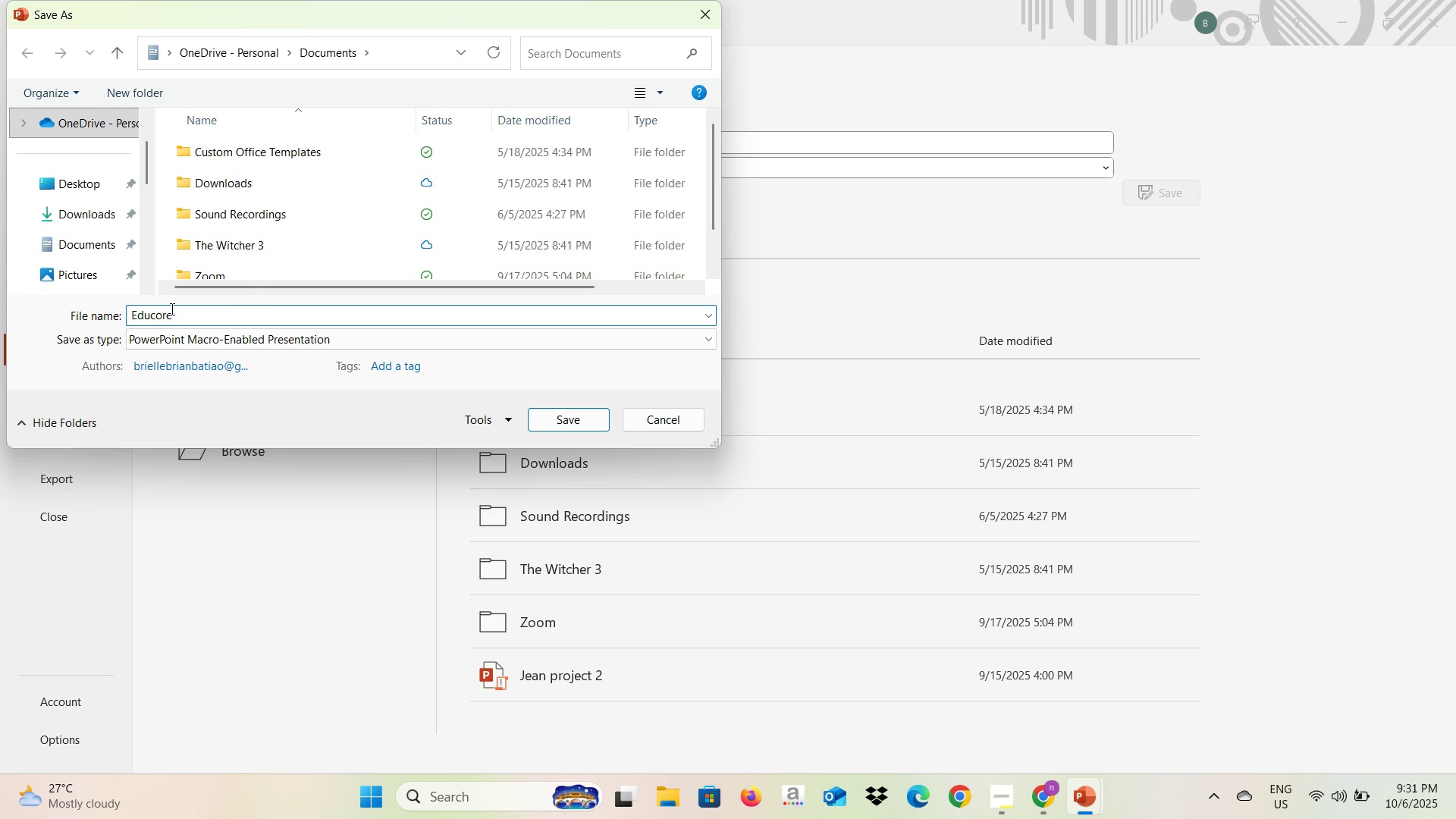 
key(1)
 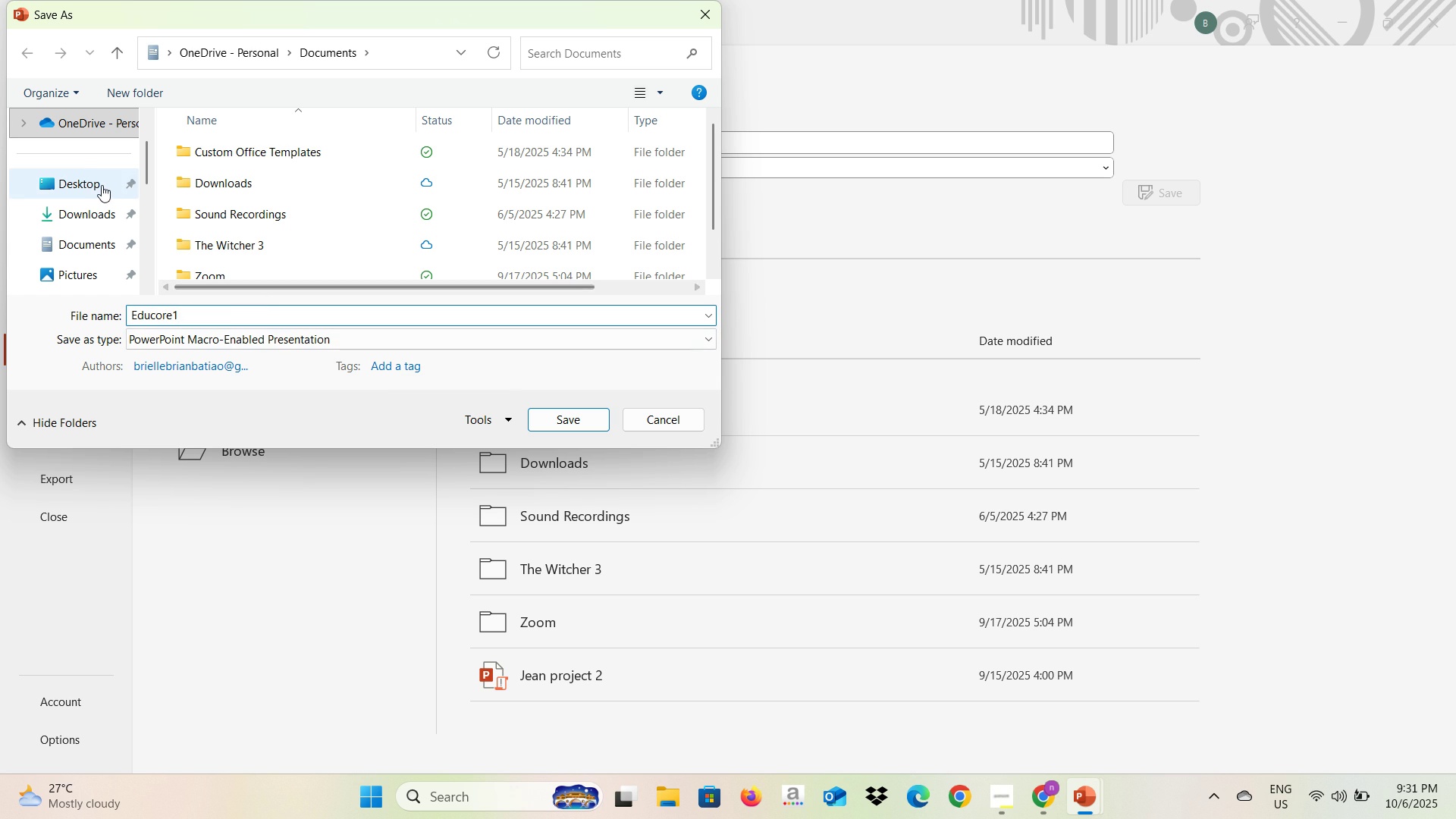 
left_click([100, 187])
 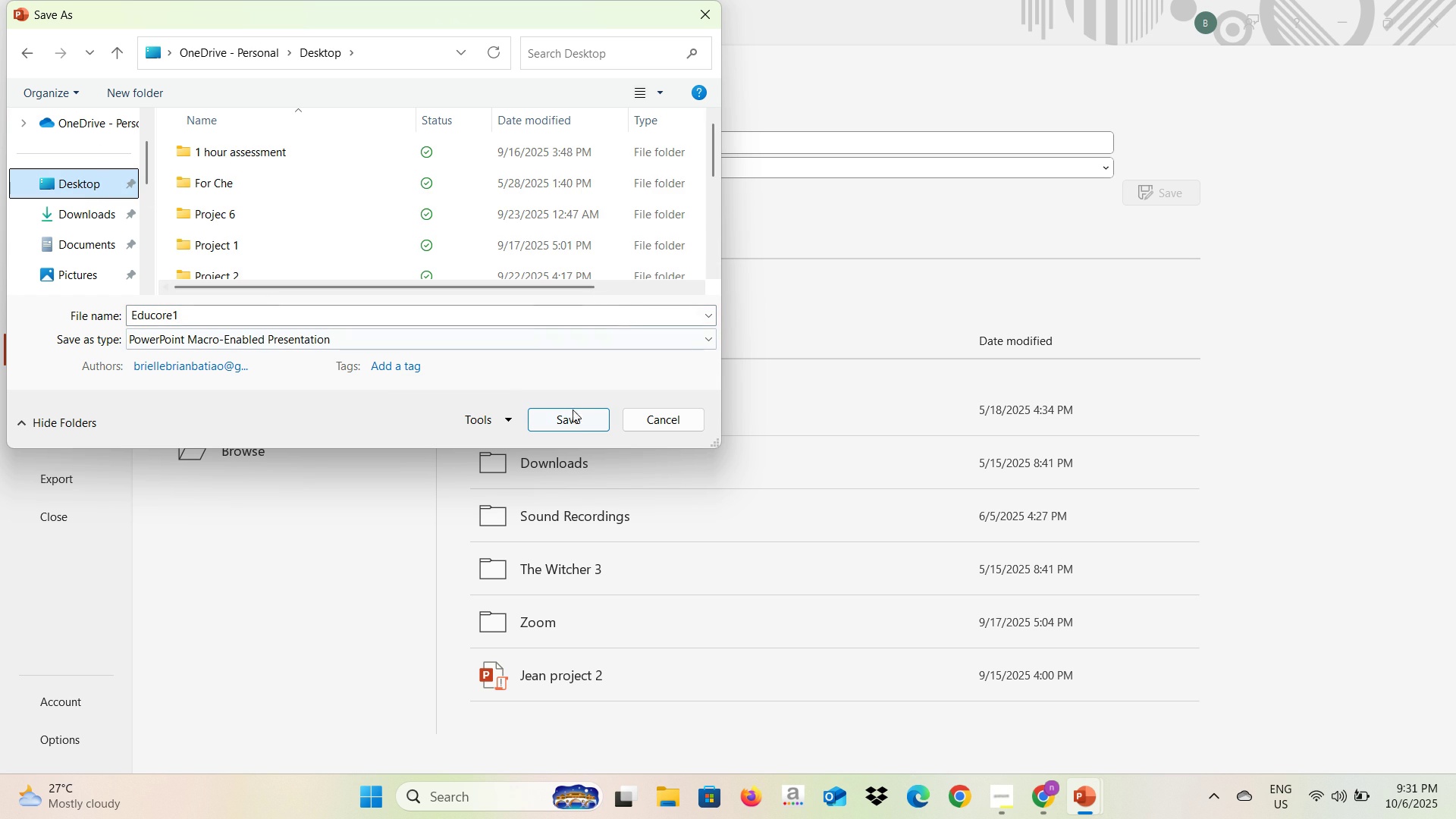 
left_click([573, 416])
 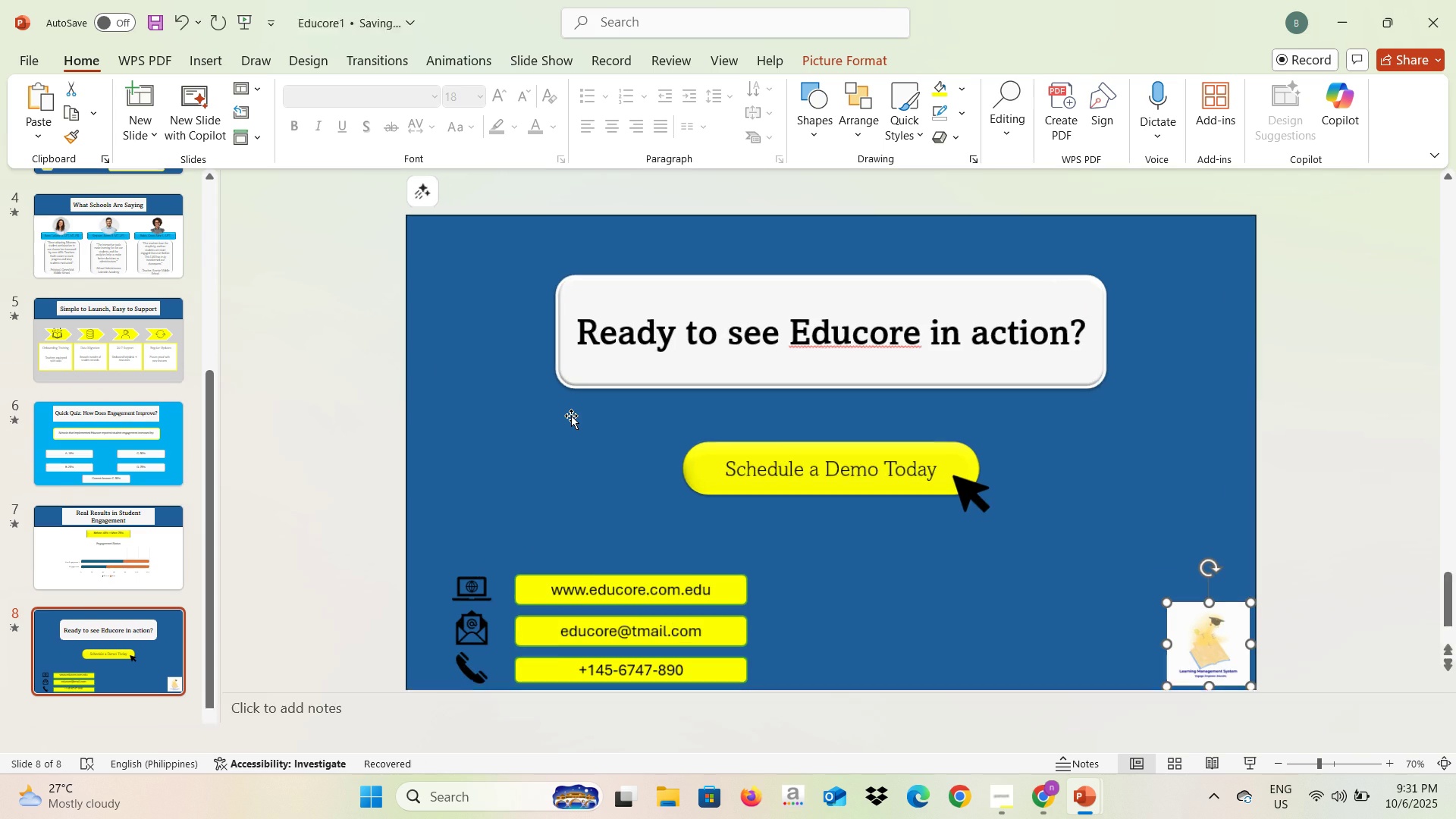 
key(Alt+AltLeft)
 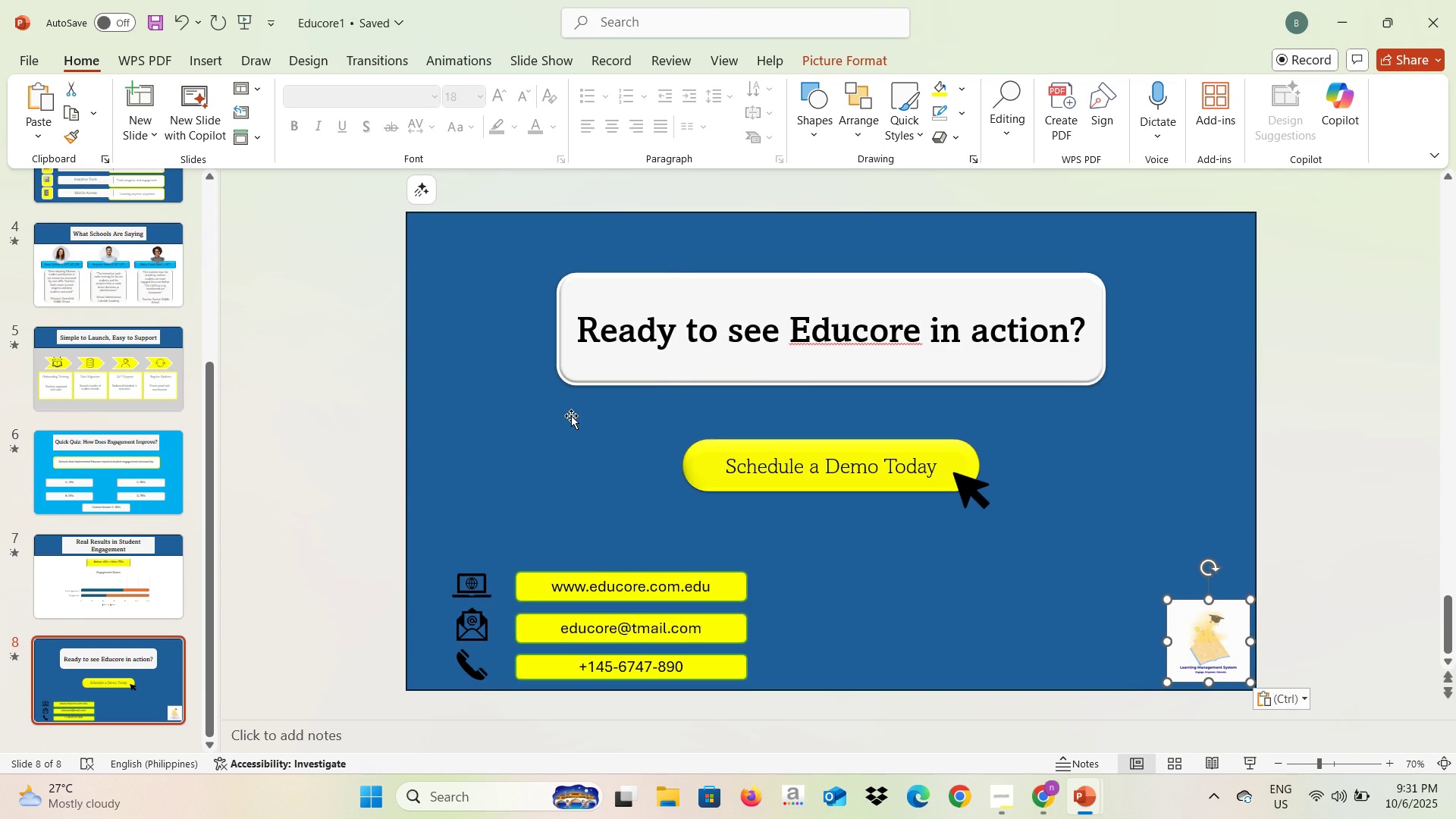 
key(Alt+Tab)